 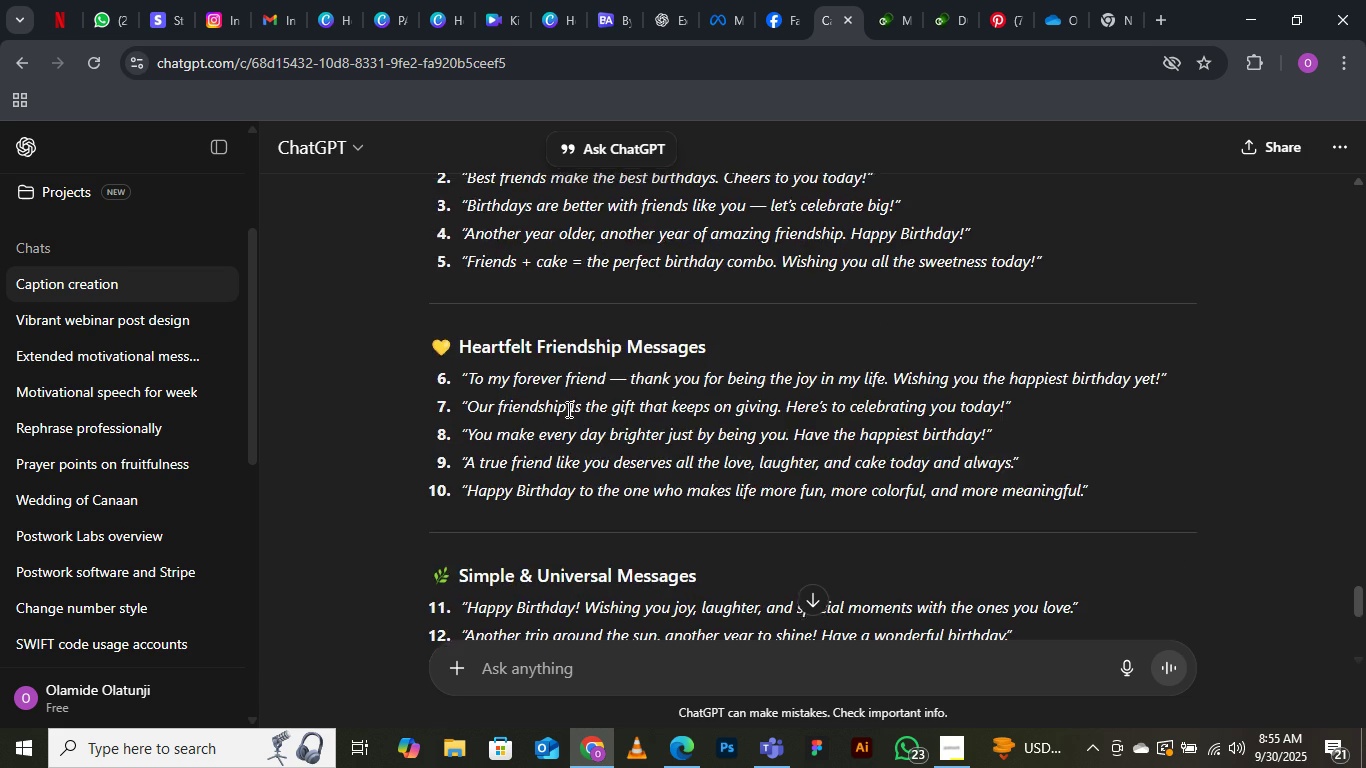 
scroll: coordinate [569, 409], scroll_direction: up, amount: 6.0
 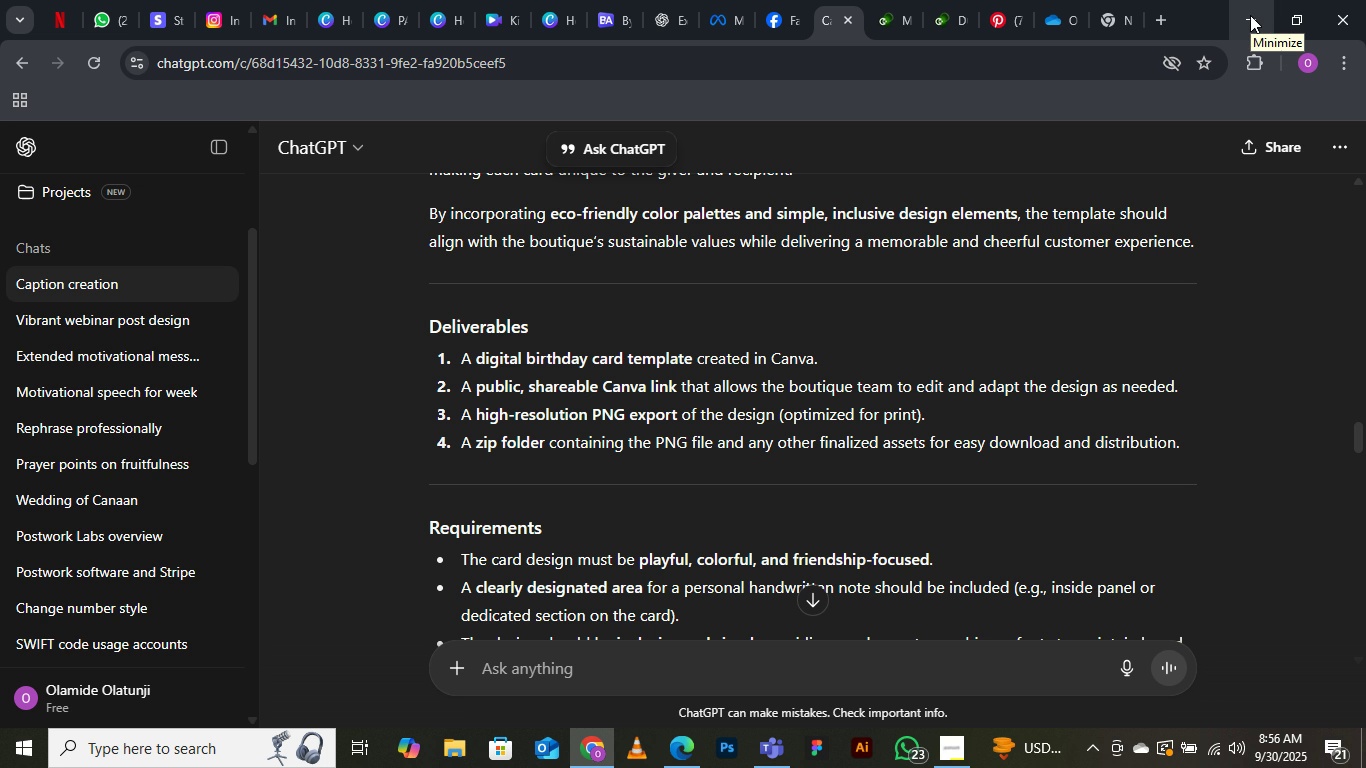 
wait(21.7)
 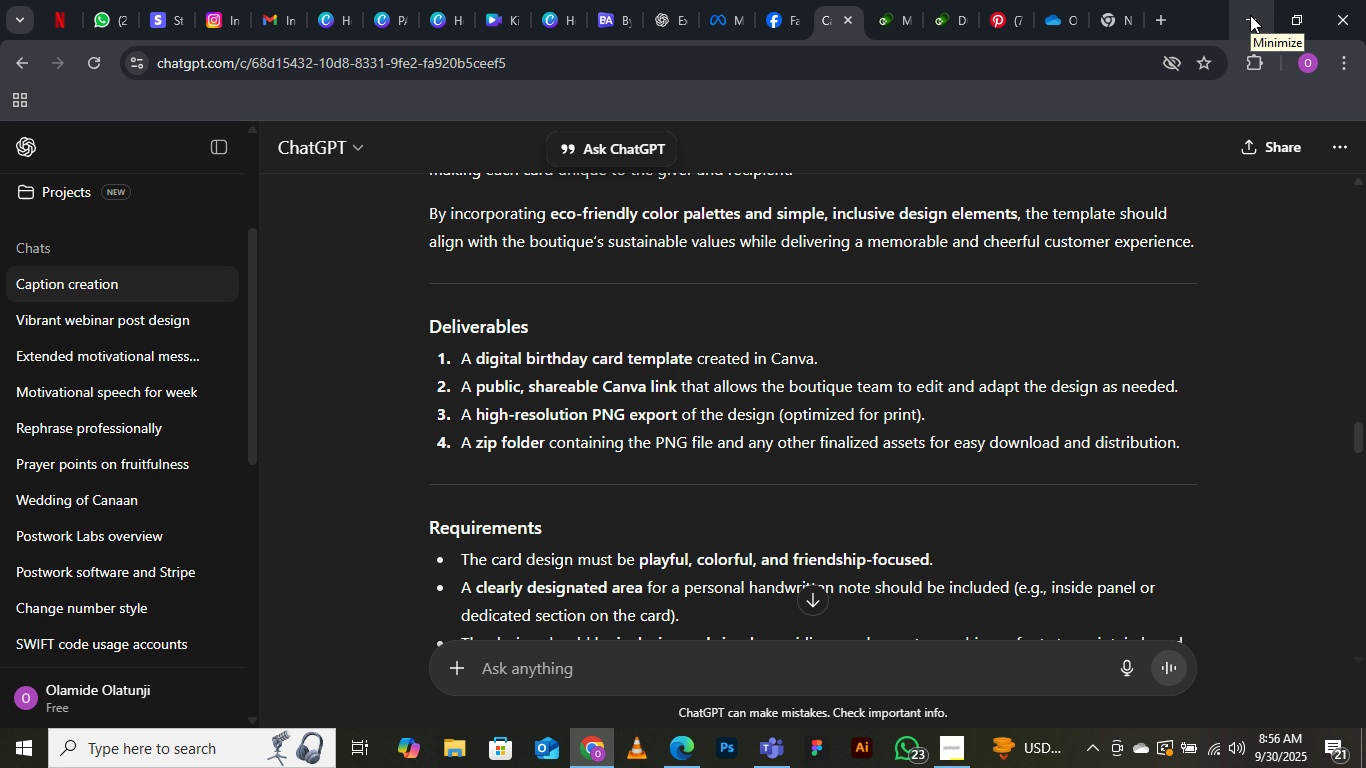 
left_click([1250, 15])
 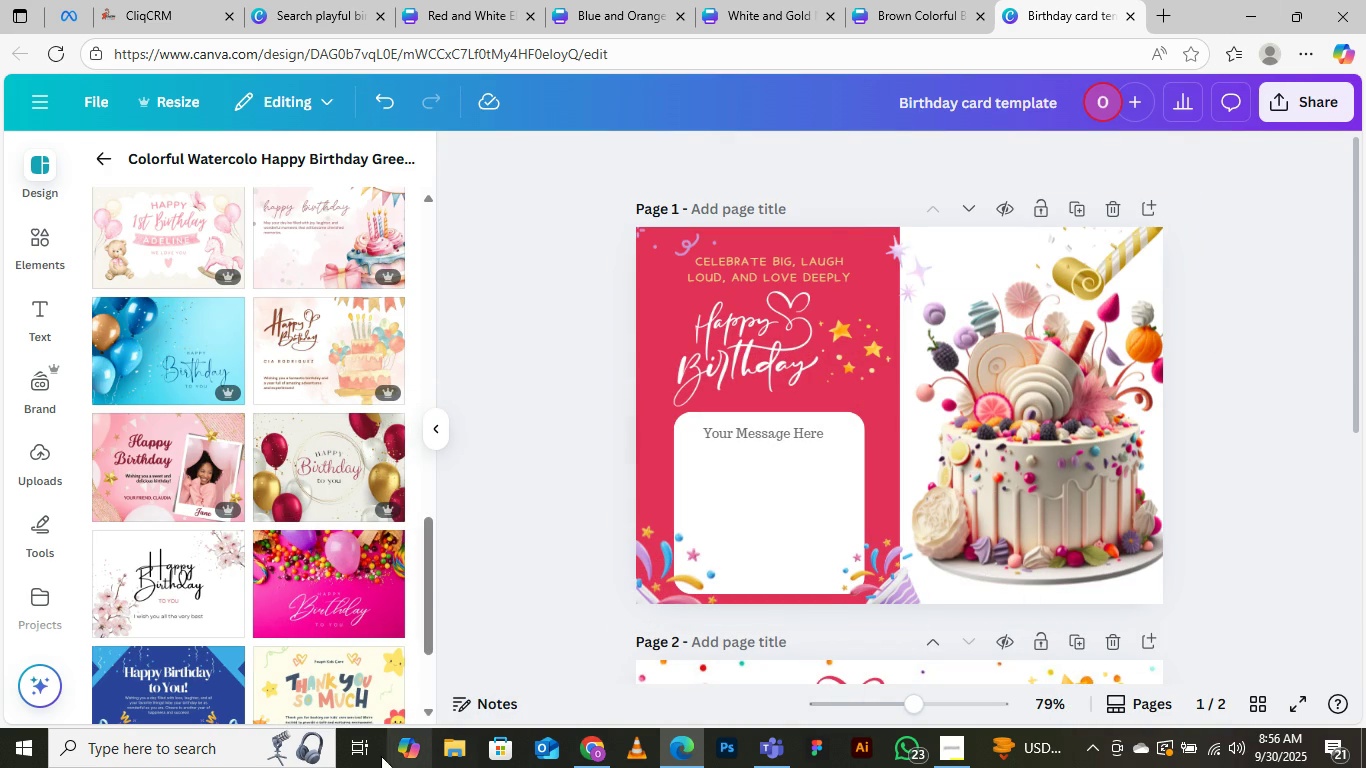 
left_click([190, 748])
 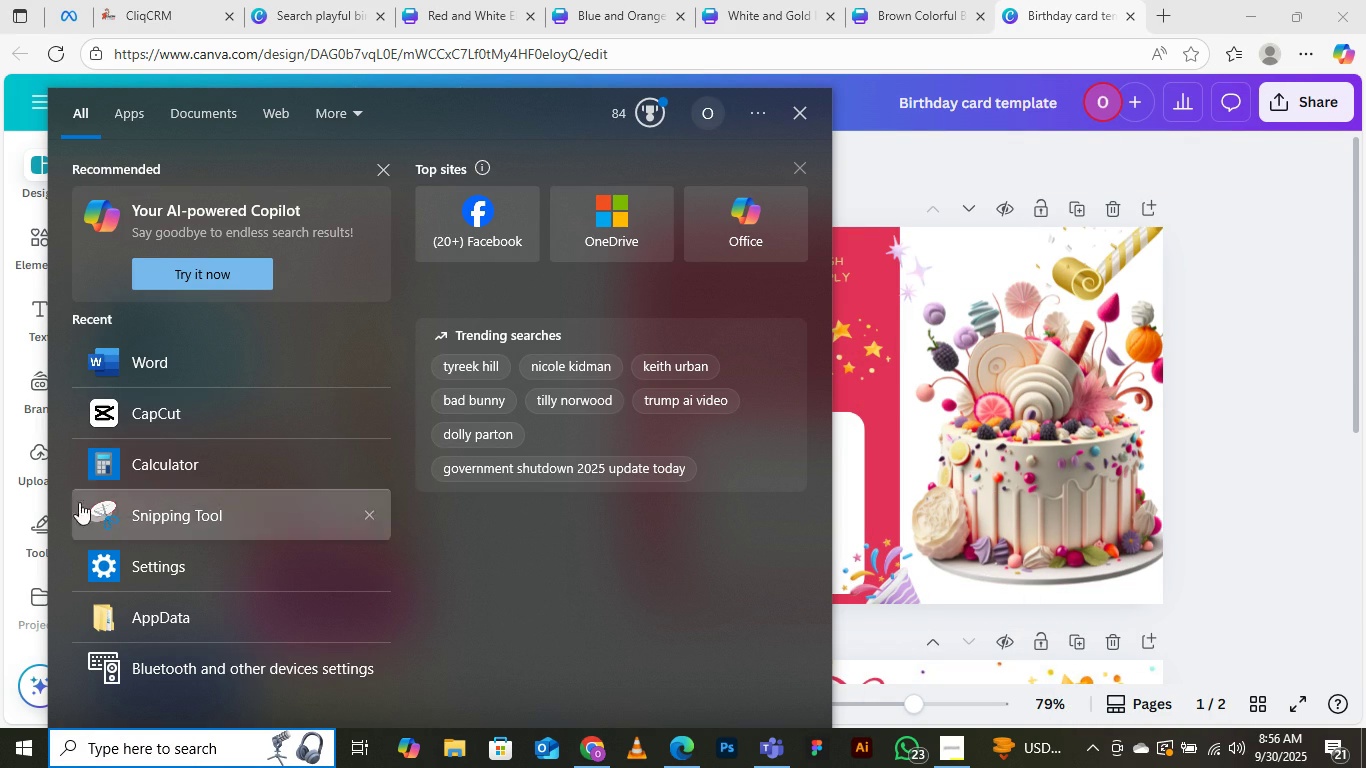 
double_click([173, 356])
 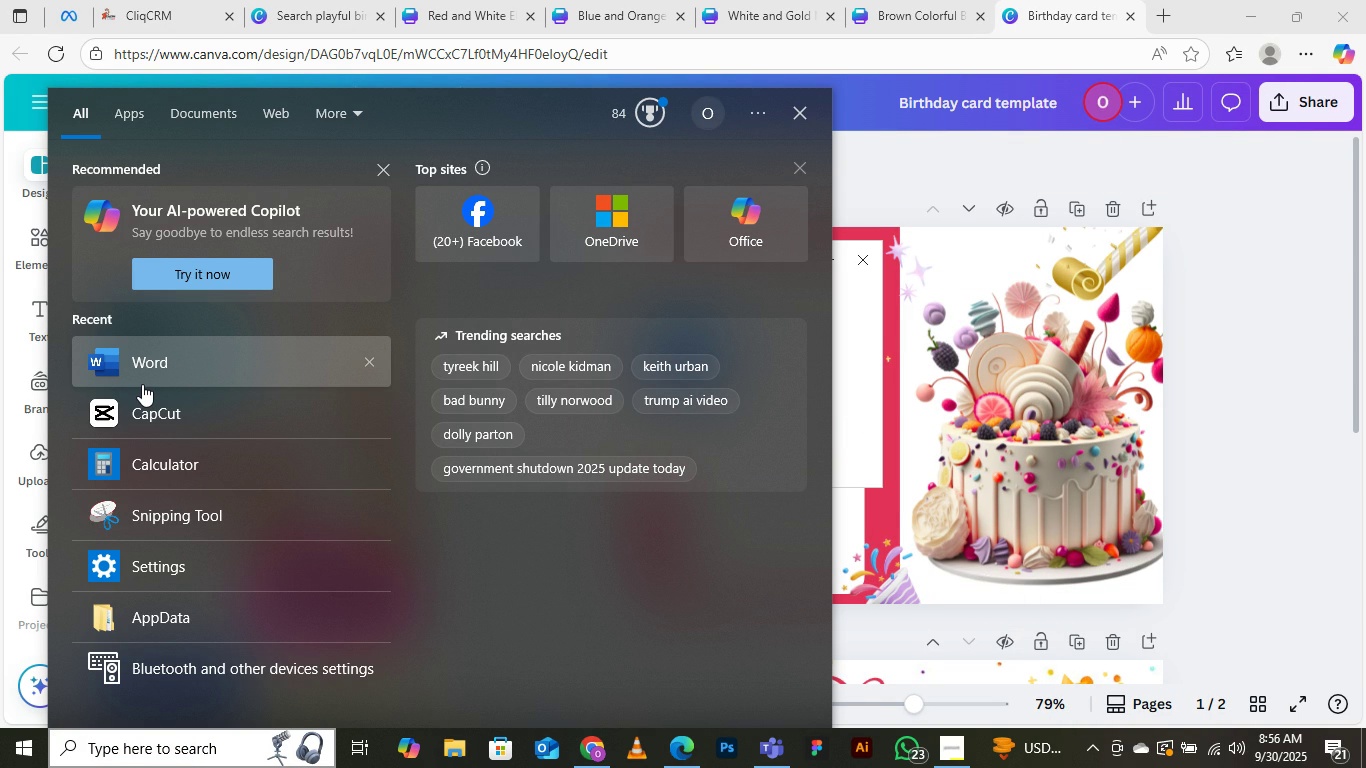 
wait(8.23)
 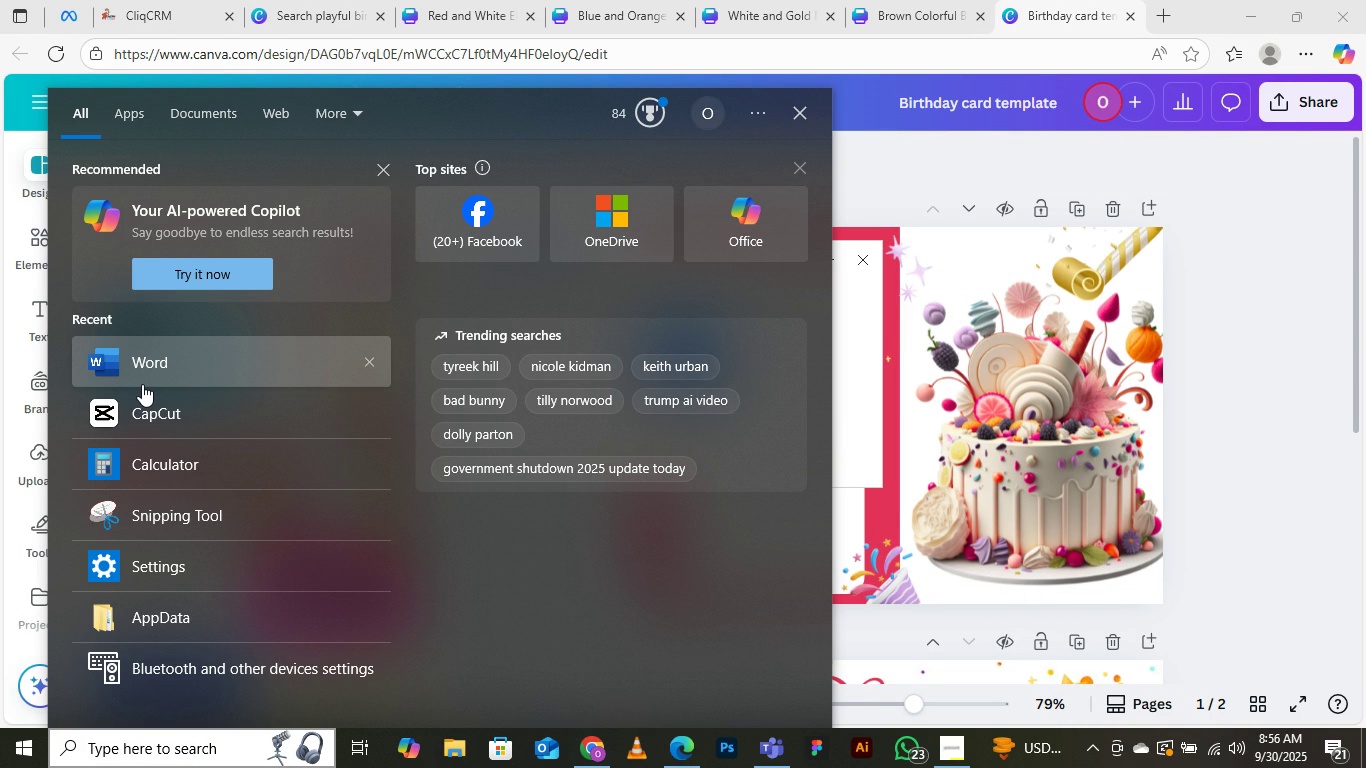 
left_click([952, 348])
 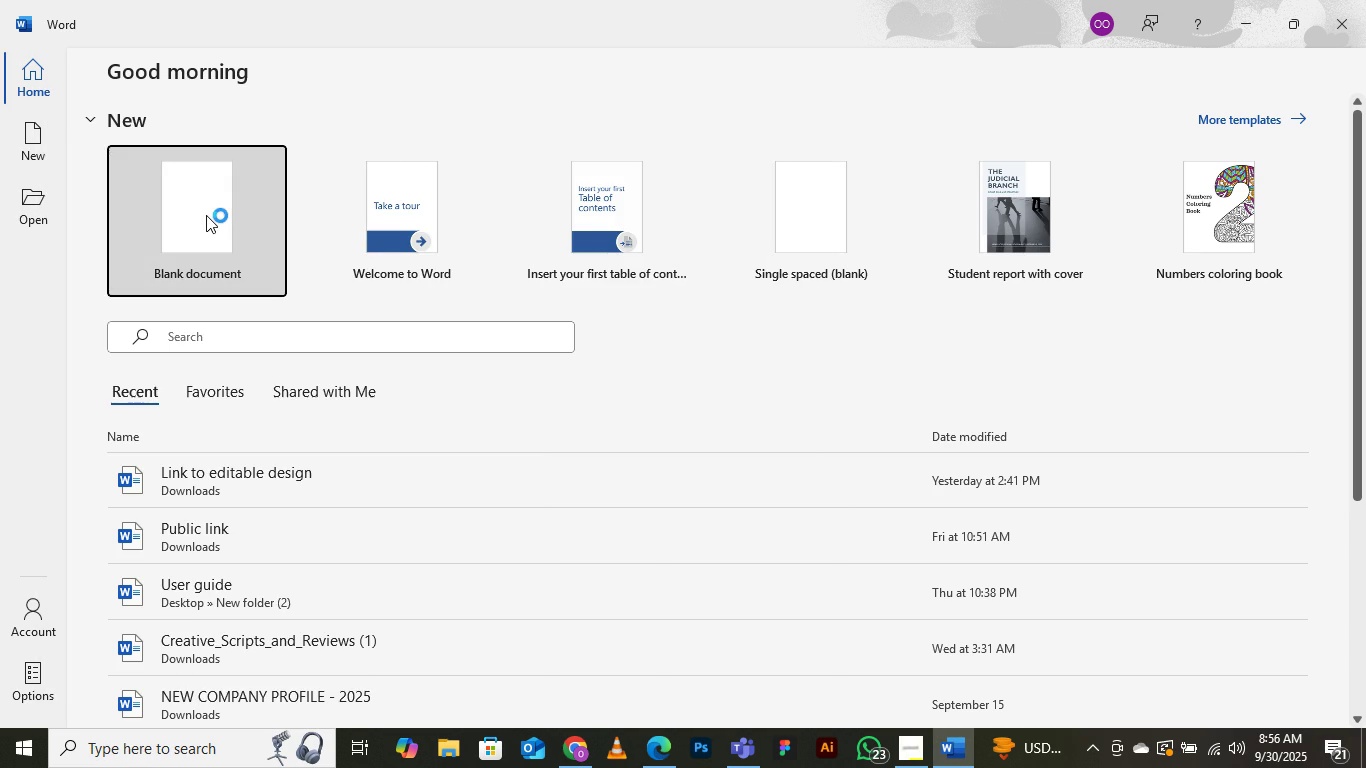 
double_click([206, 215])
 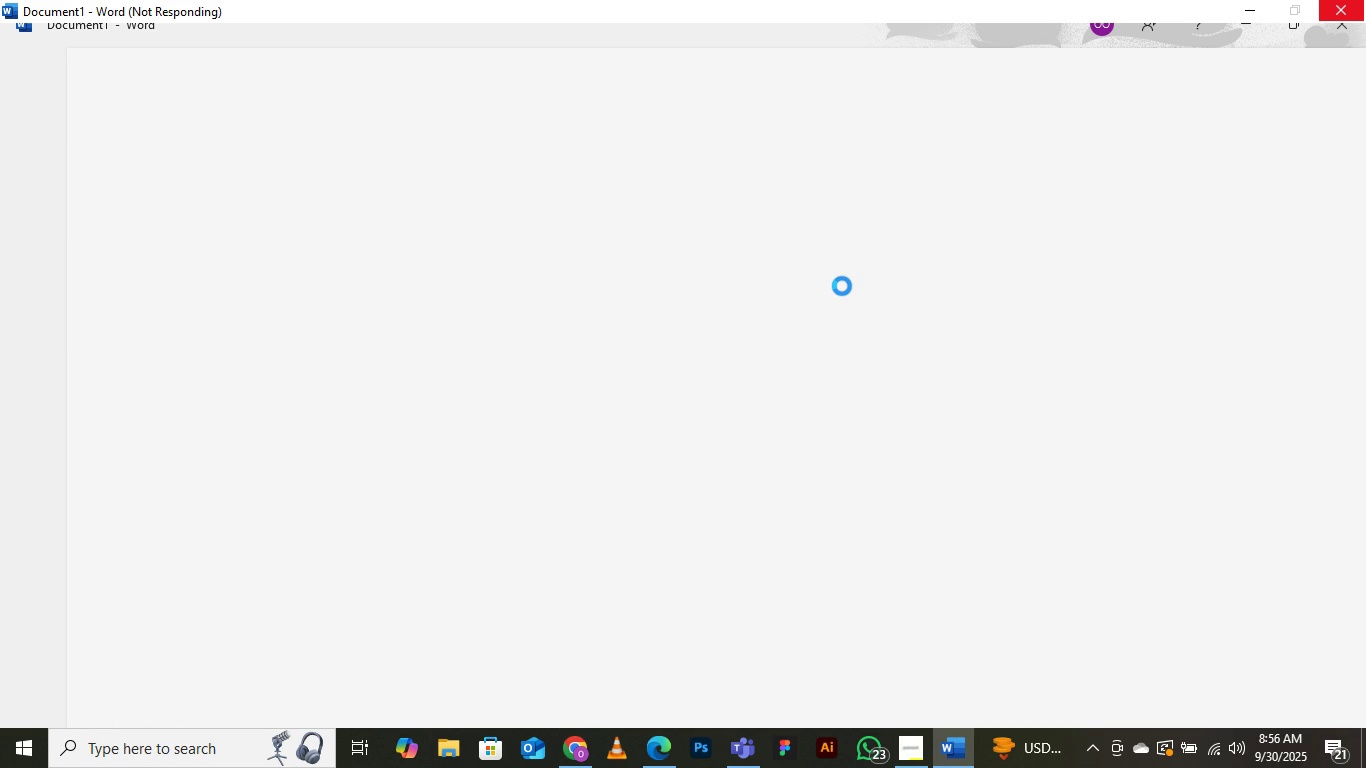 
wait(13.82)
 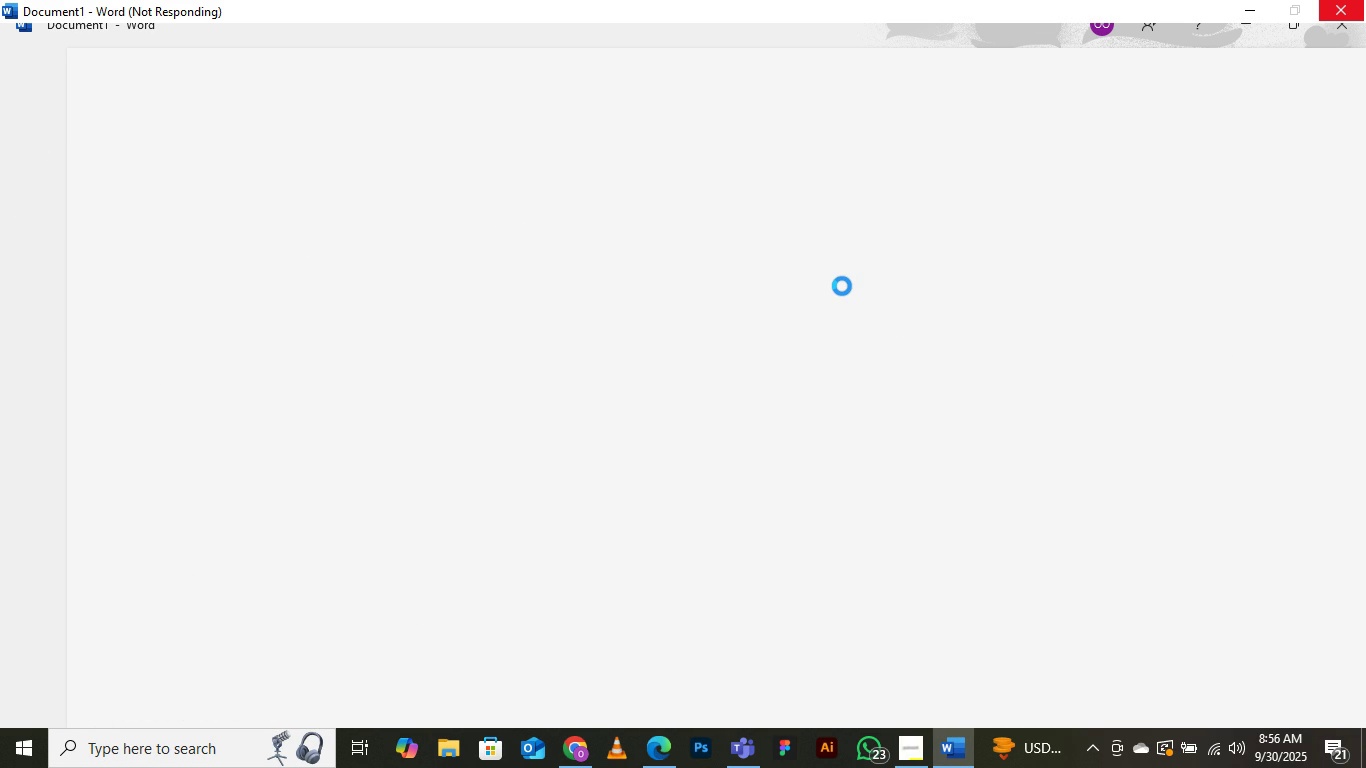 
type(Public Link: )